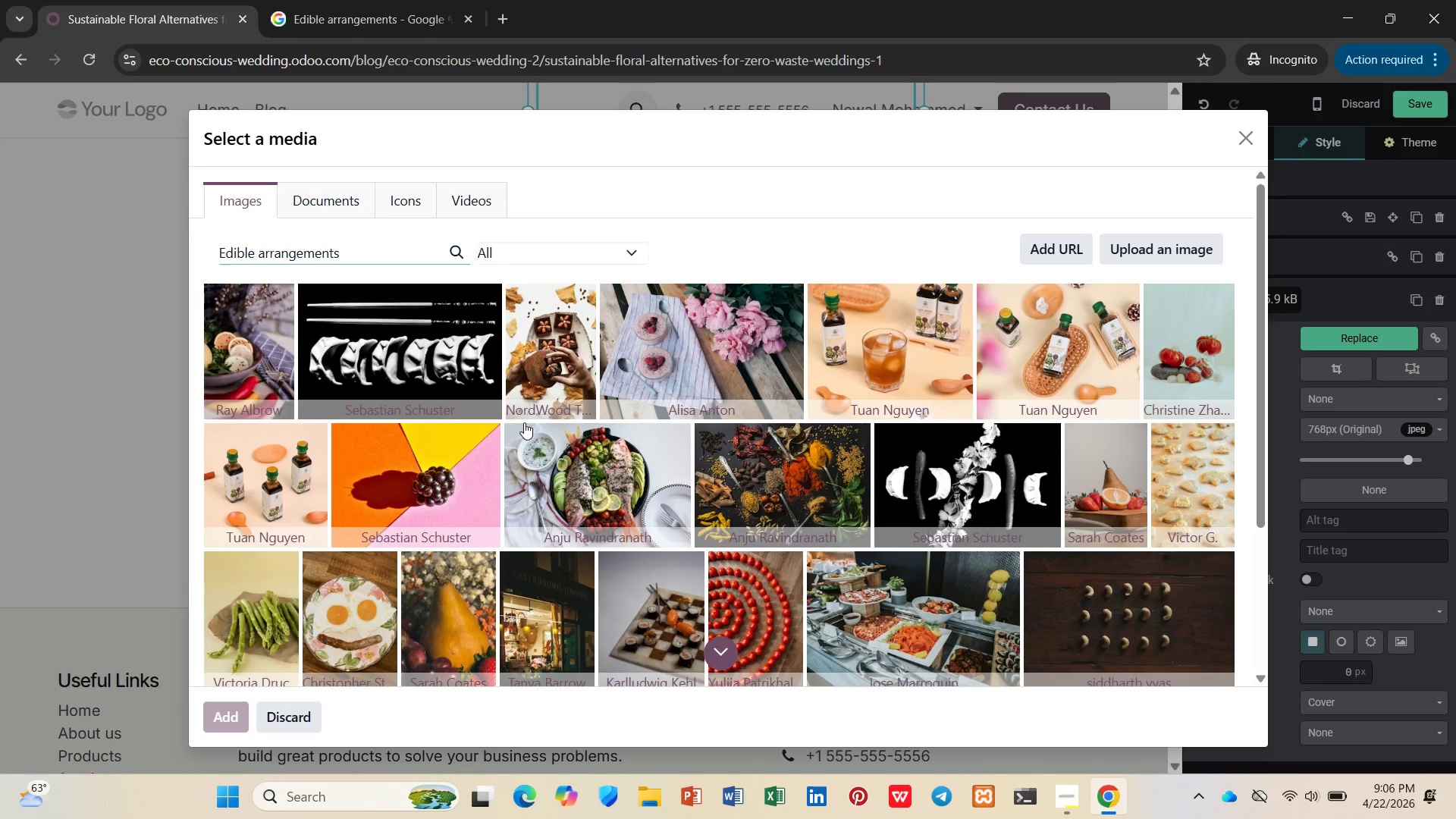 
scroll: coordinate [528, 422], scroll_direction: down, amount: 4.0
 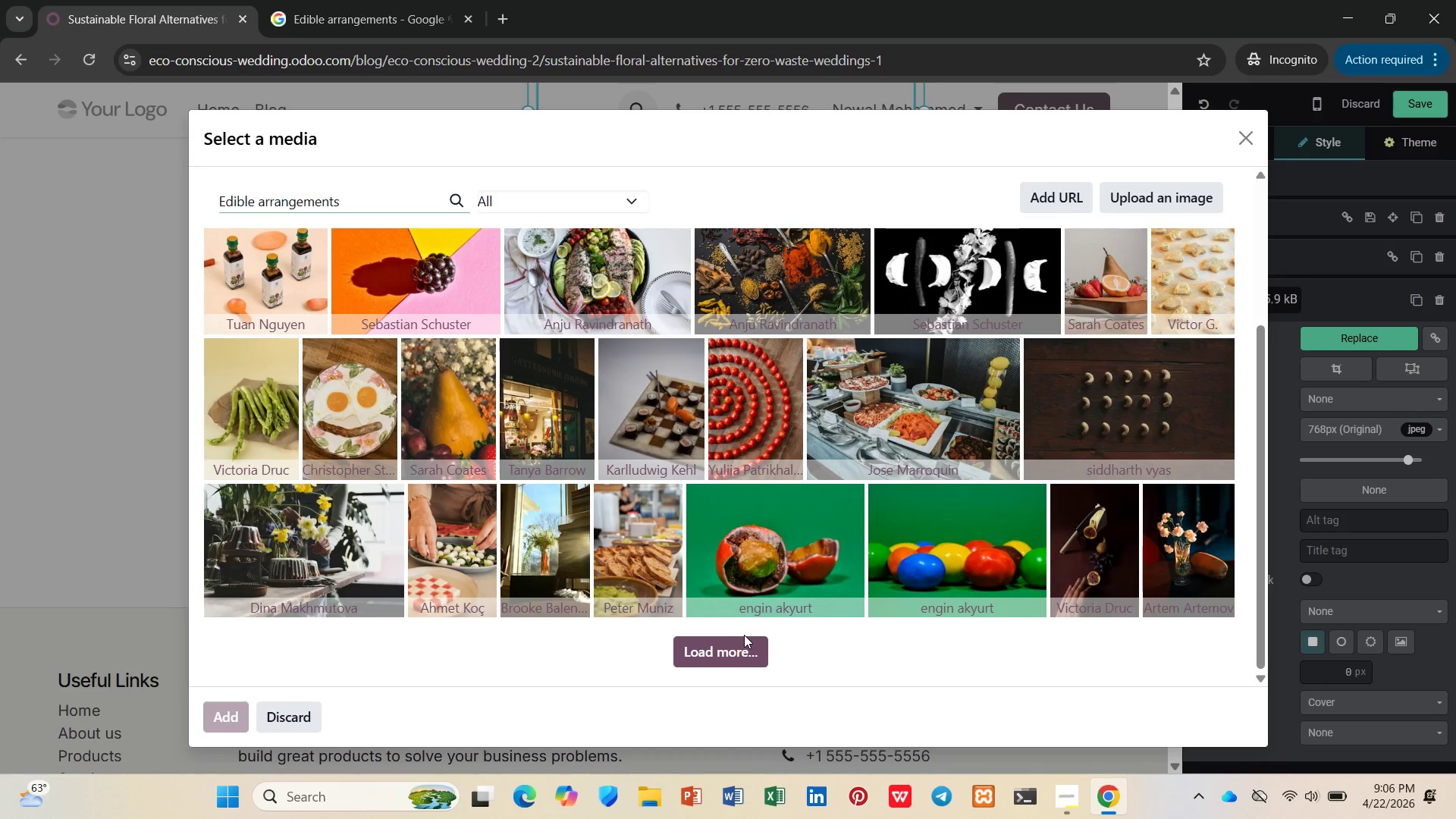 
left_click([744, 644])
 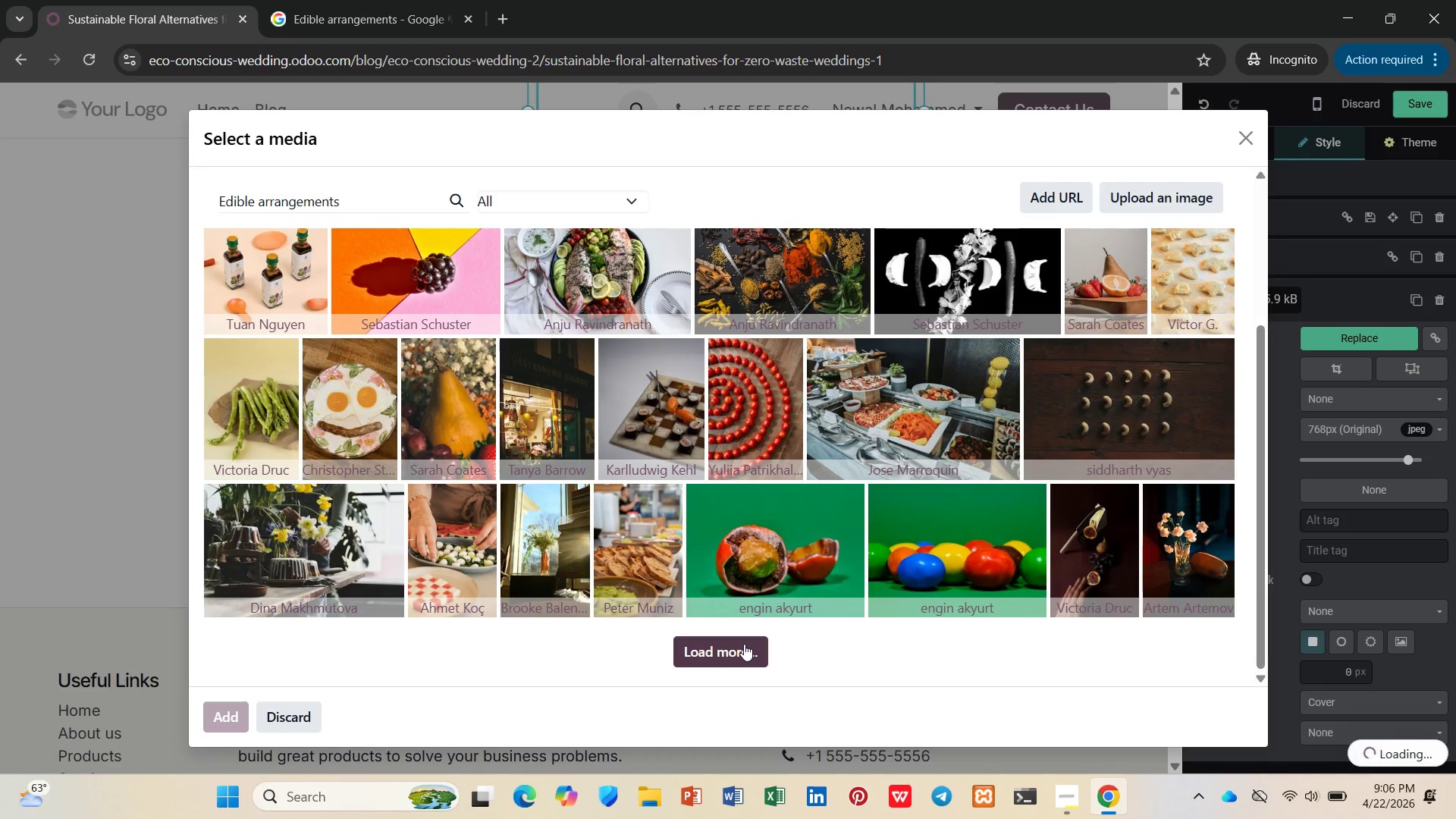 
scroll: coordinate [616, 550], scroll_direction: down, amount: 10.0
 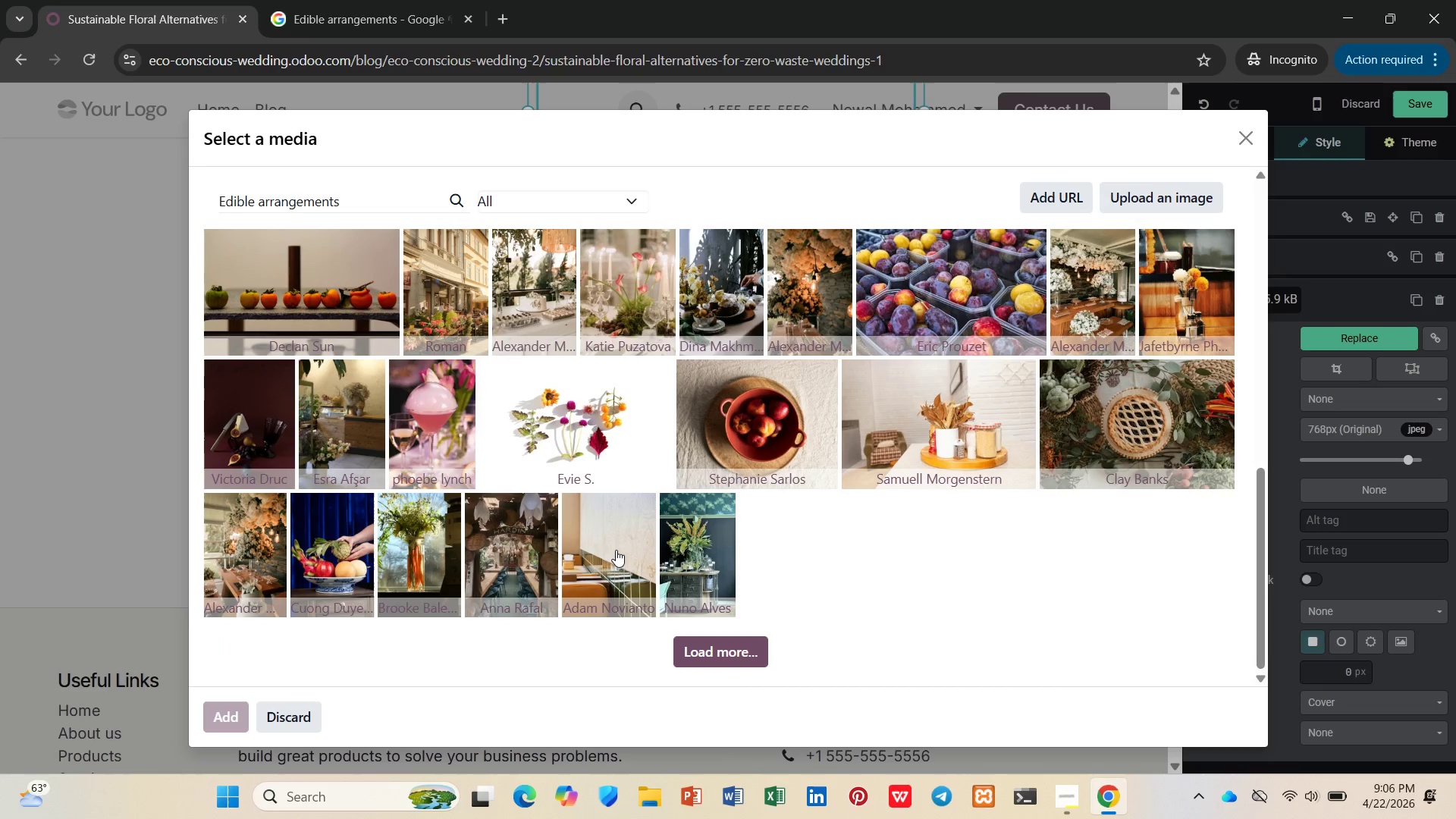 
scroll: coordinate [615, 549], scroll_direction: up, amount: 9.0
 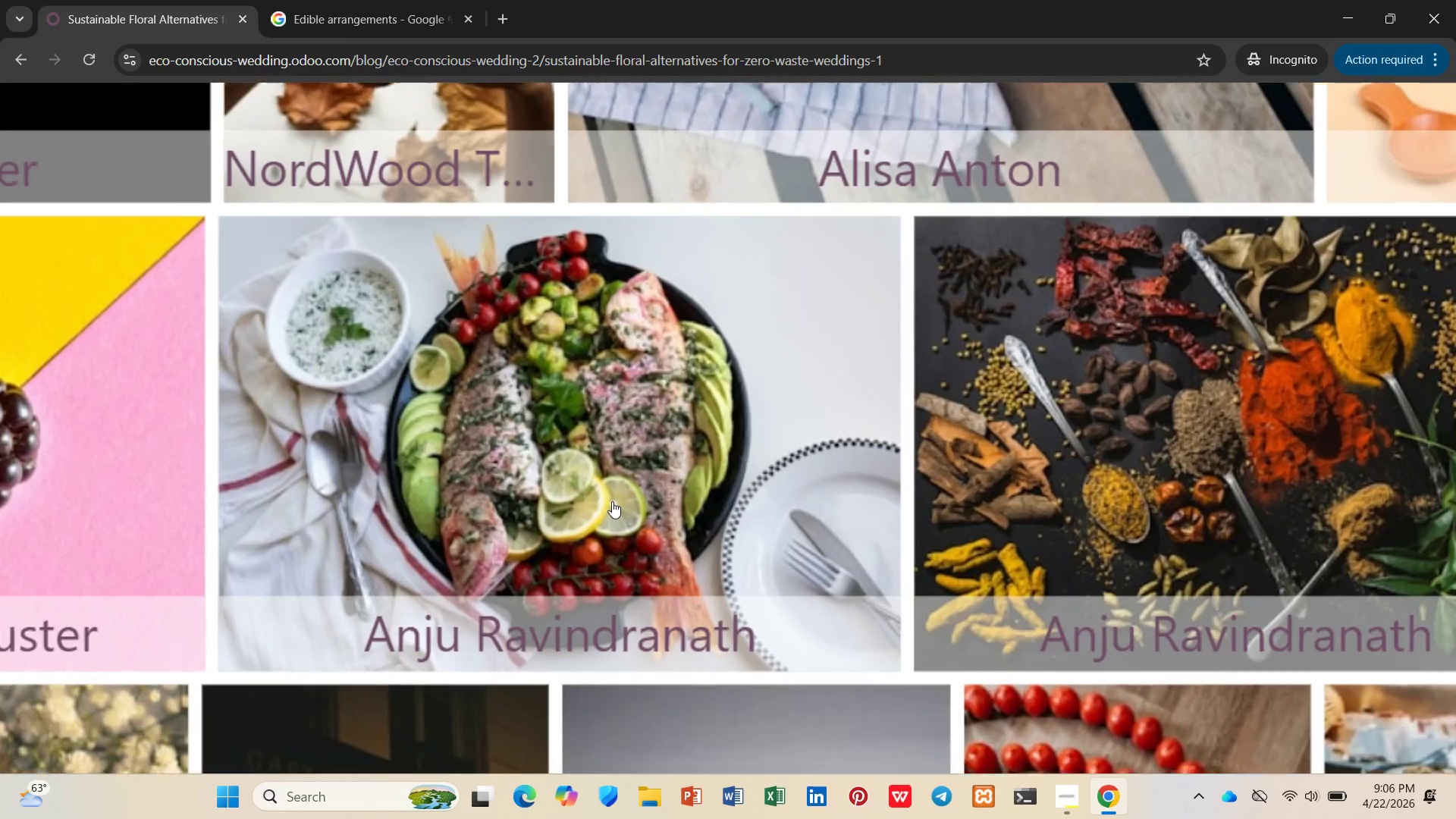 
wait(12.53)
 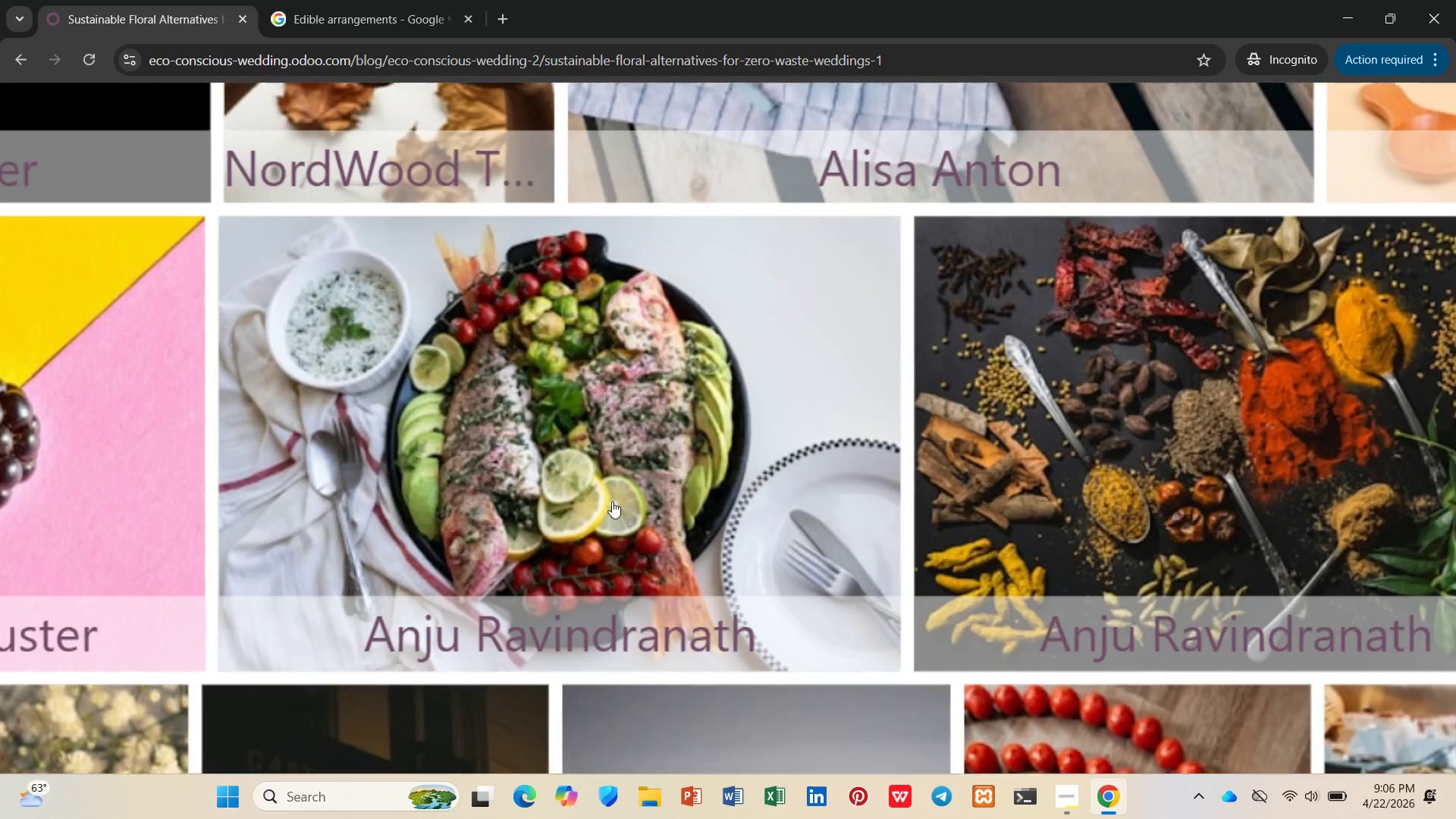 
left_click([286, 0])
 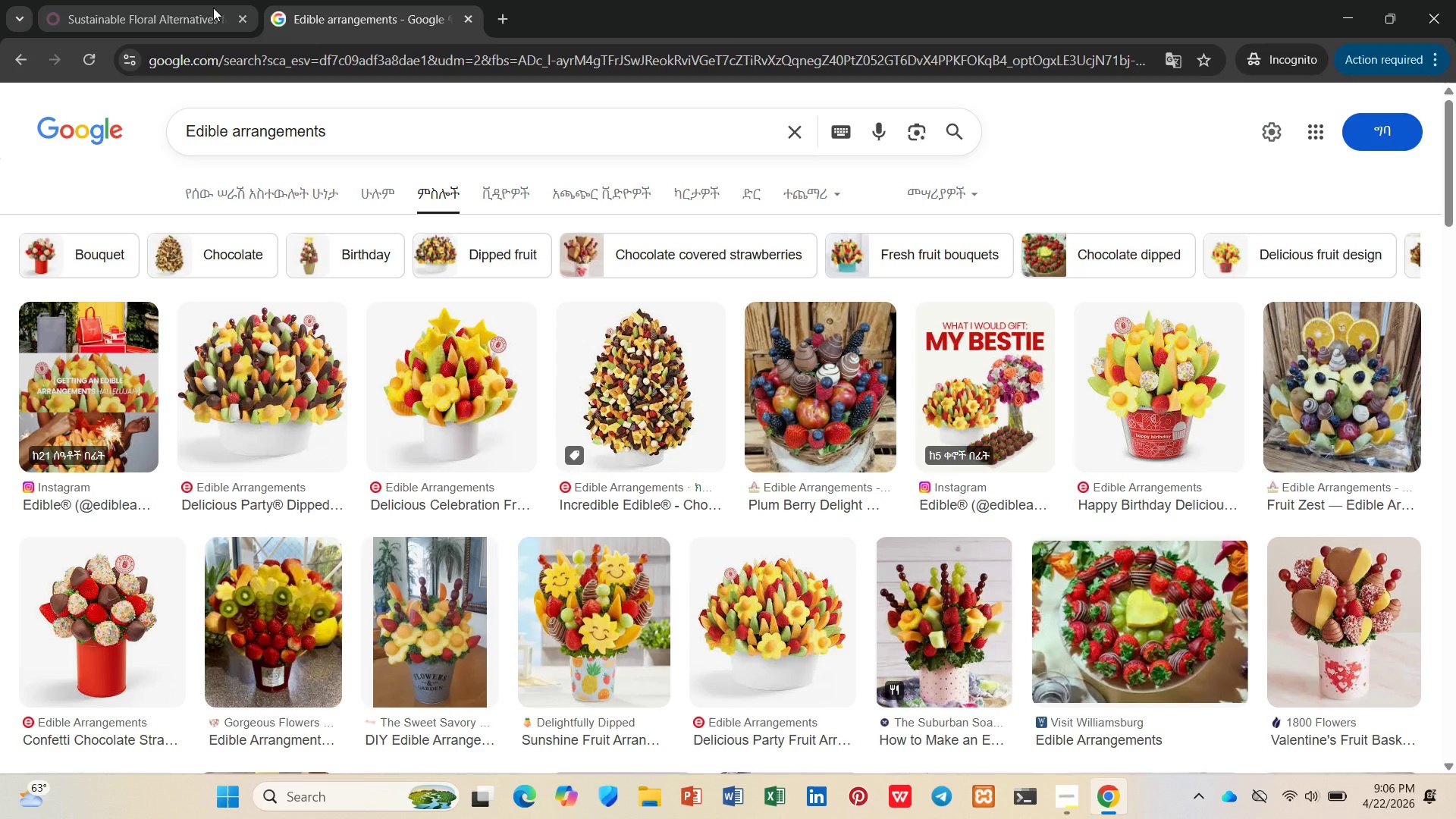 
left_click([183, 11])
 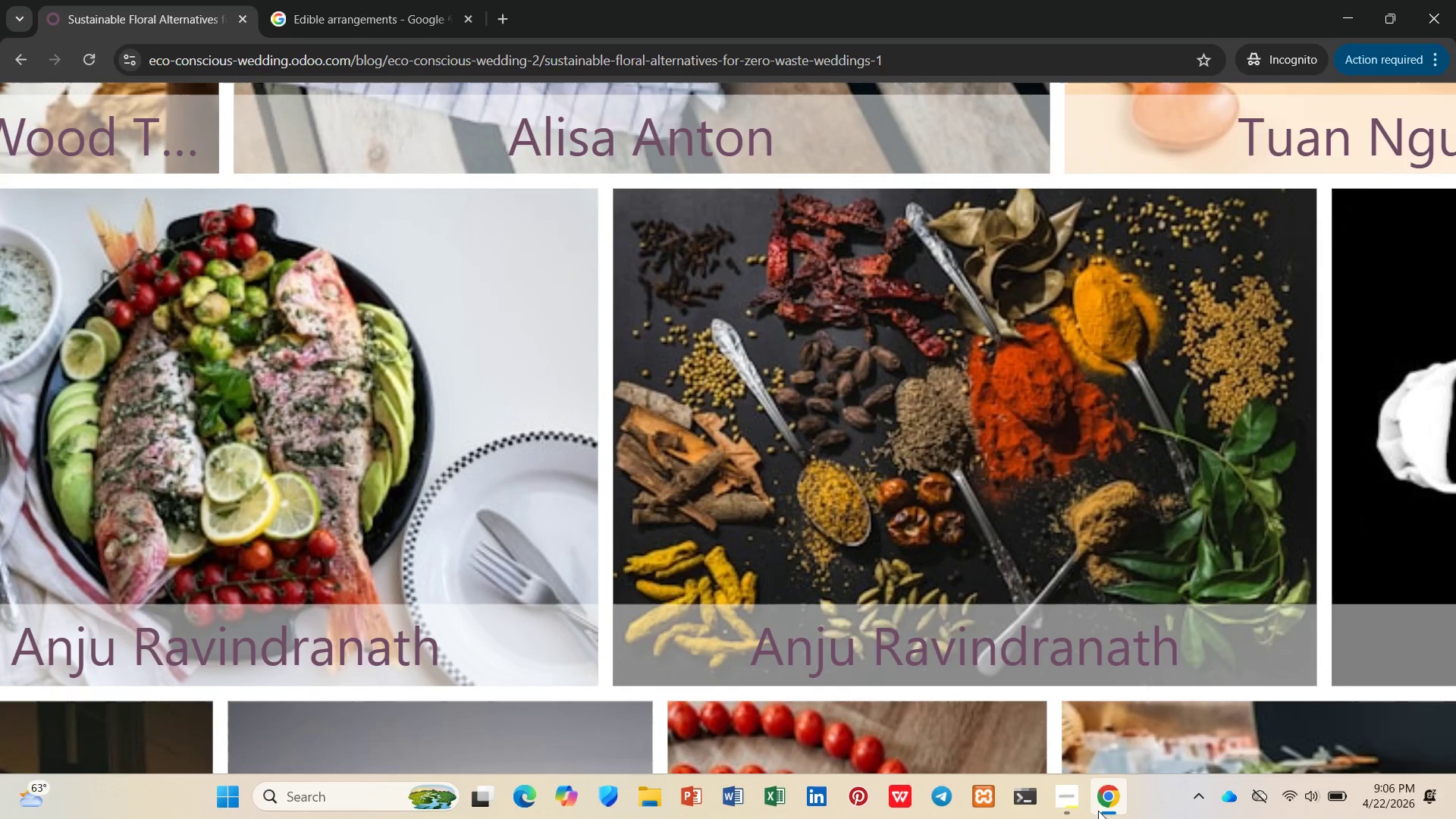 
left_click([1068, 804])